 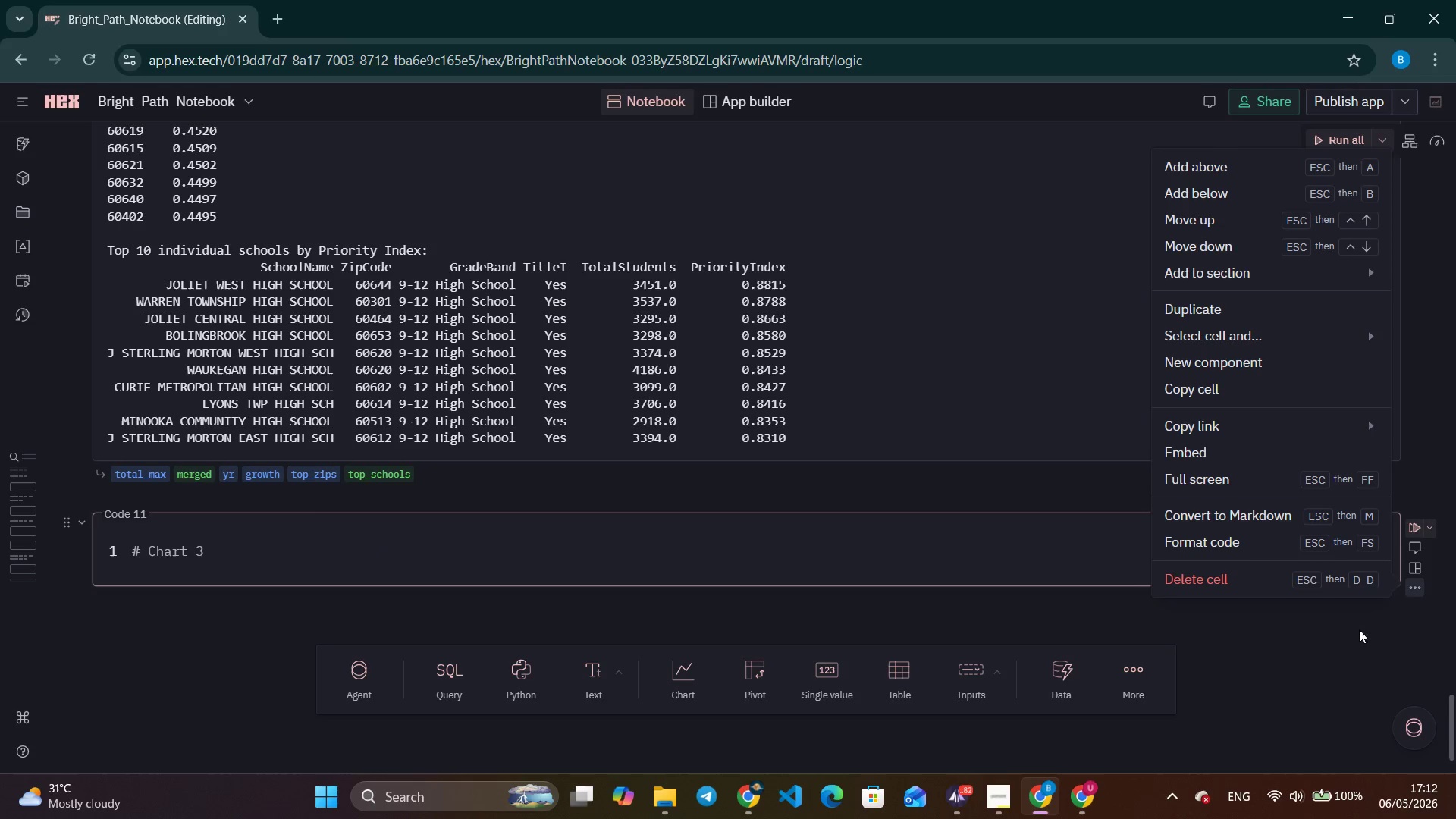 
left_click([1208, 585])
 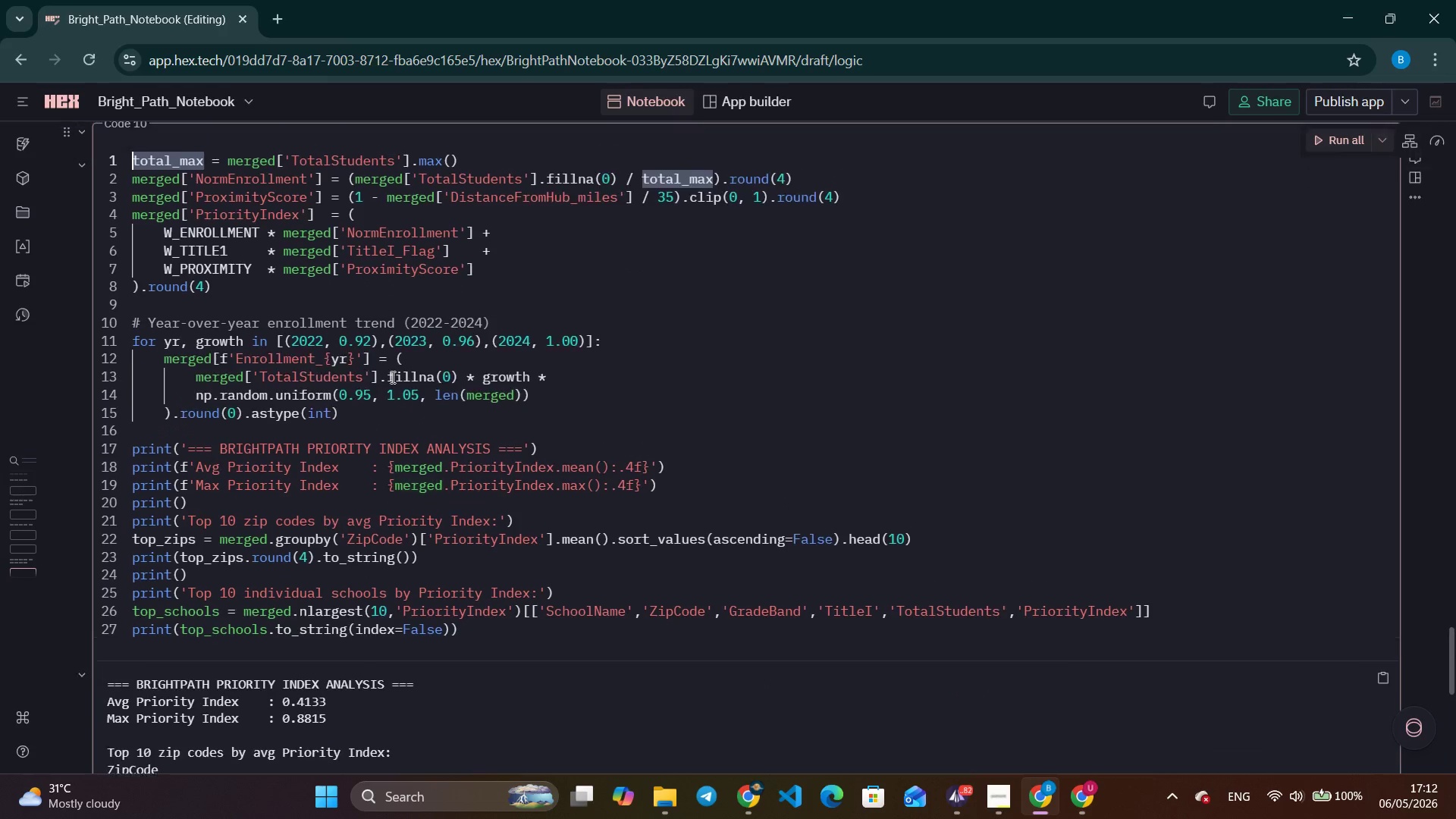 
scroll: coordinate [516, 442], scroll_direction: down, amount: 10.0
 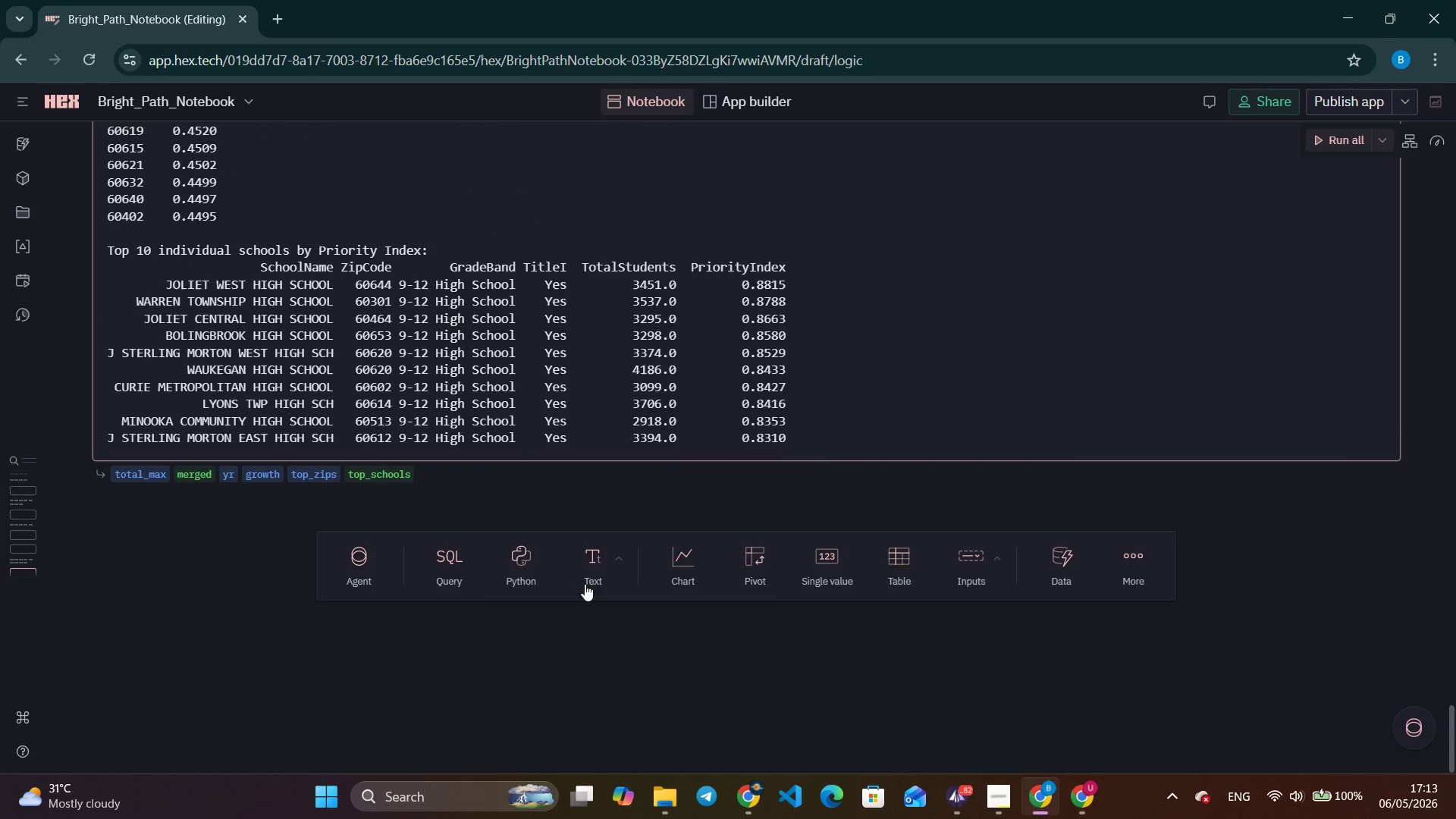 
left_click([595, 573])
 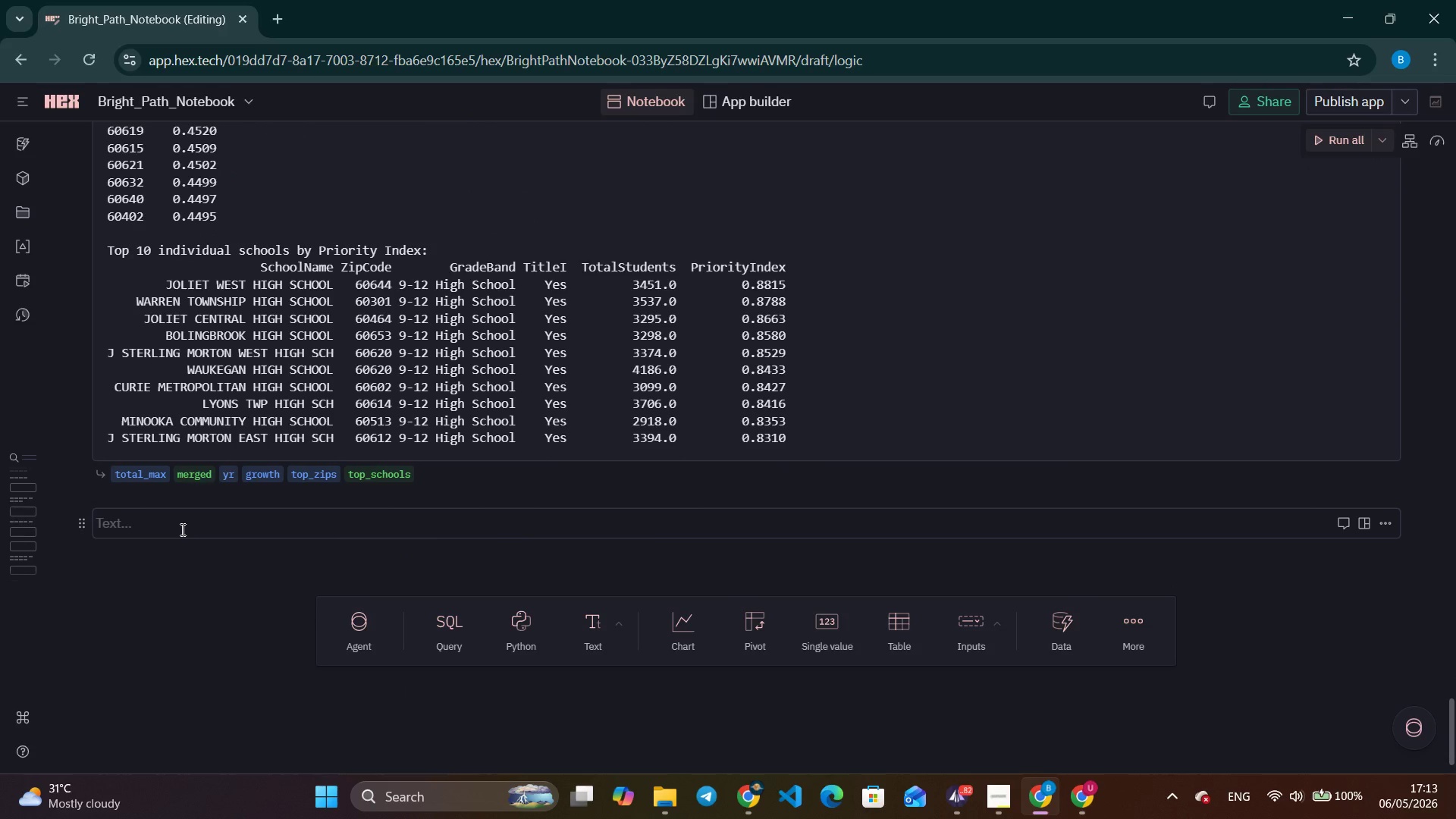 
type(### 5. EDA Visualisations)
 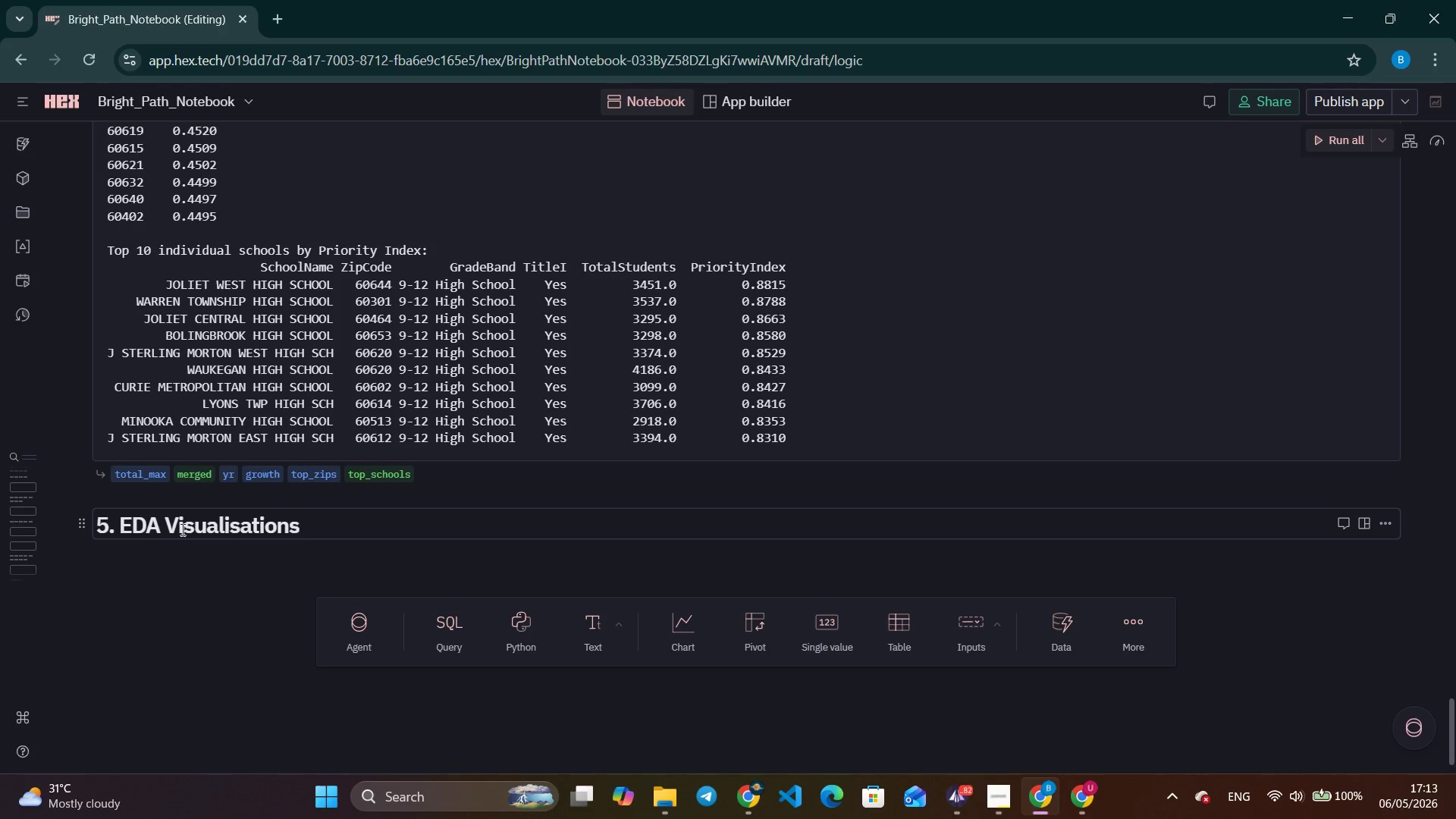 
left_click([535, 652])
 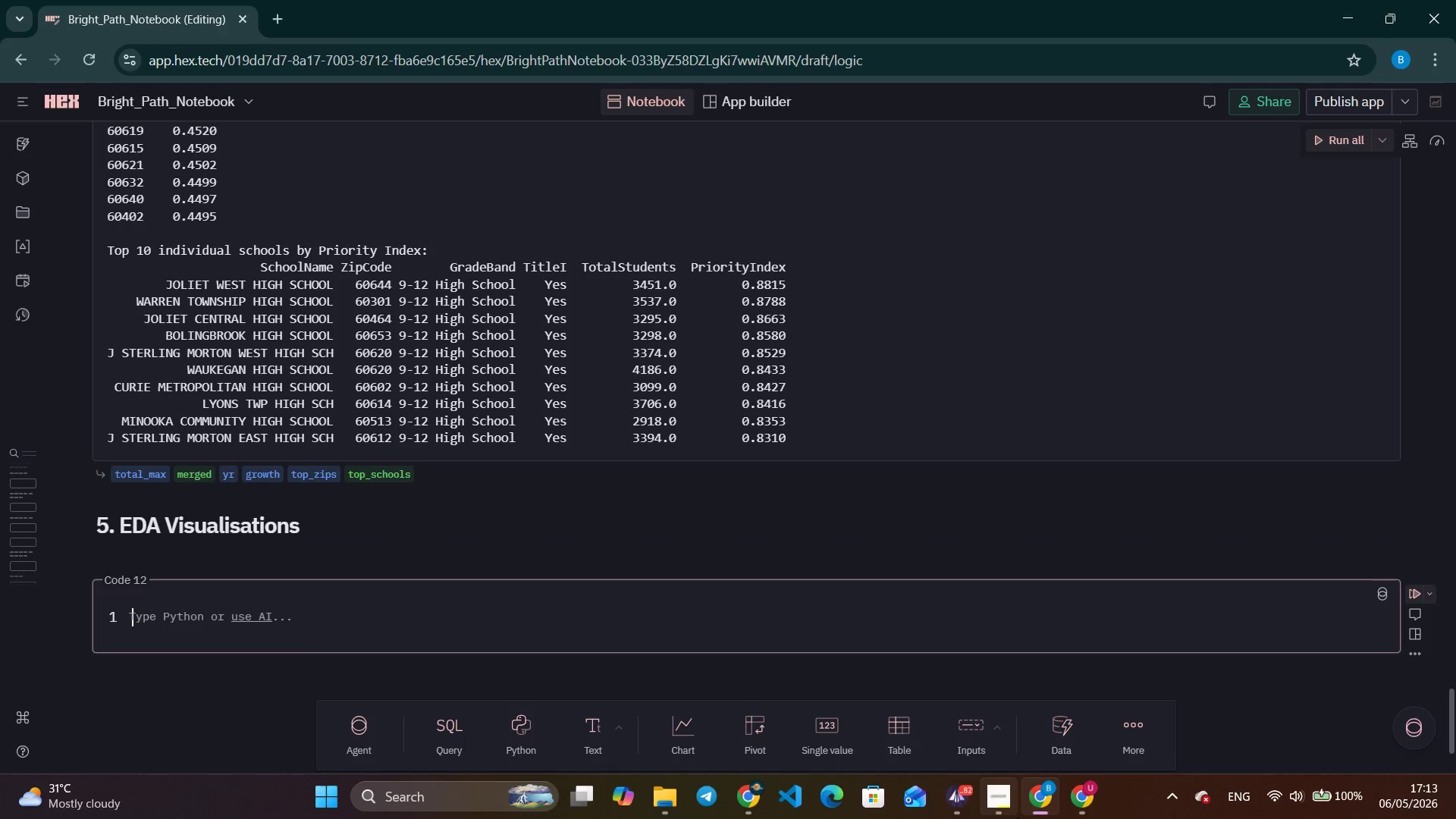 
left_click([1014, 808])